 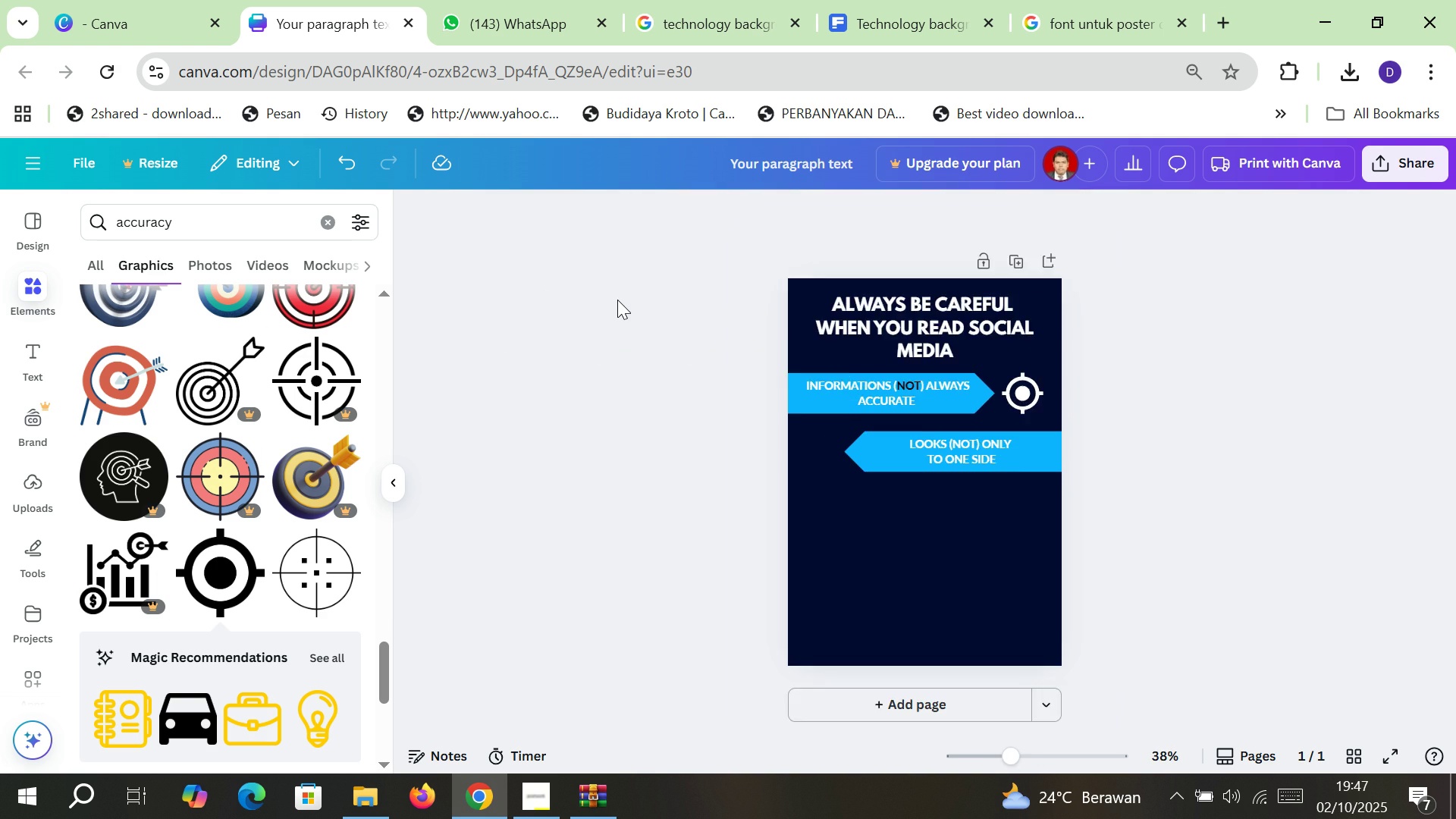 
key(Control+Minus)
 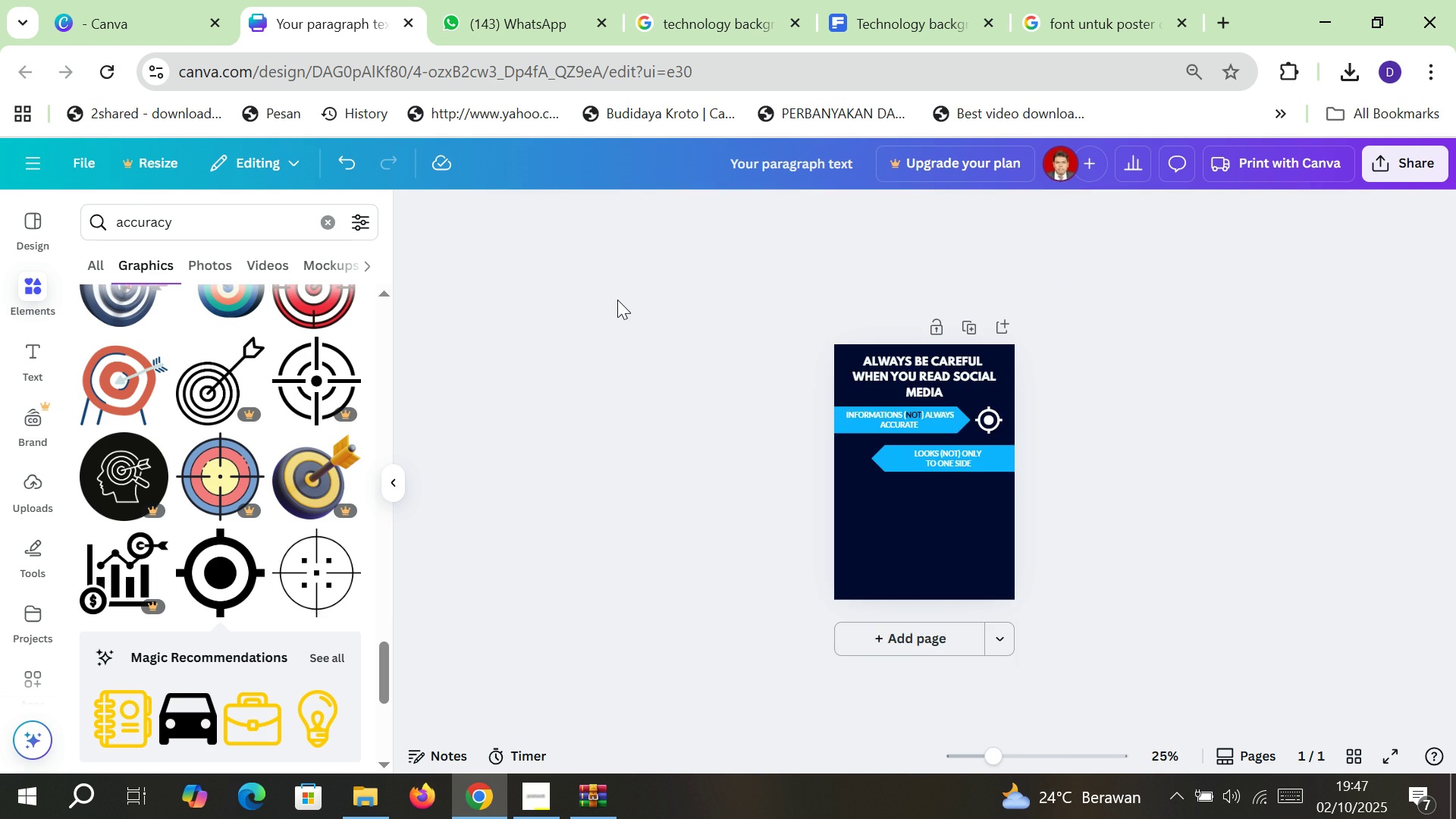 
key(Control+Minus)
 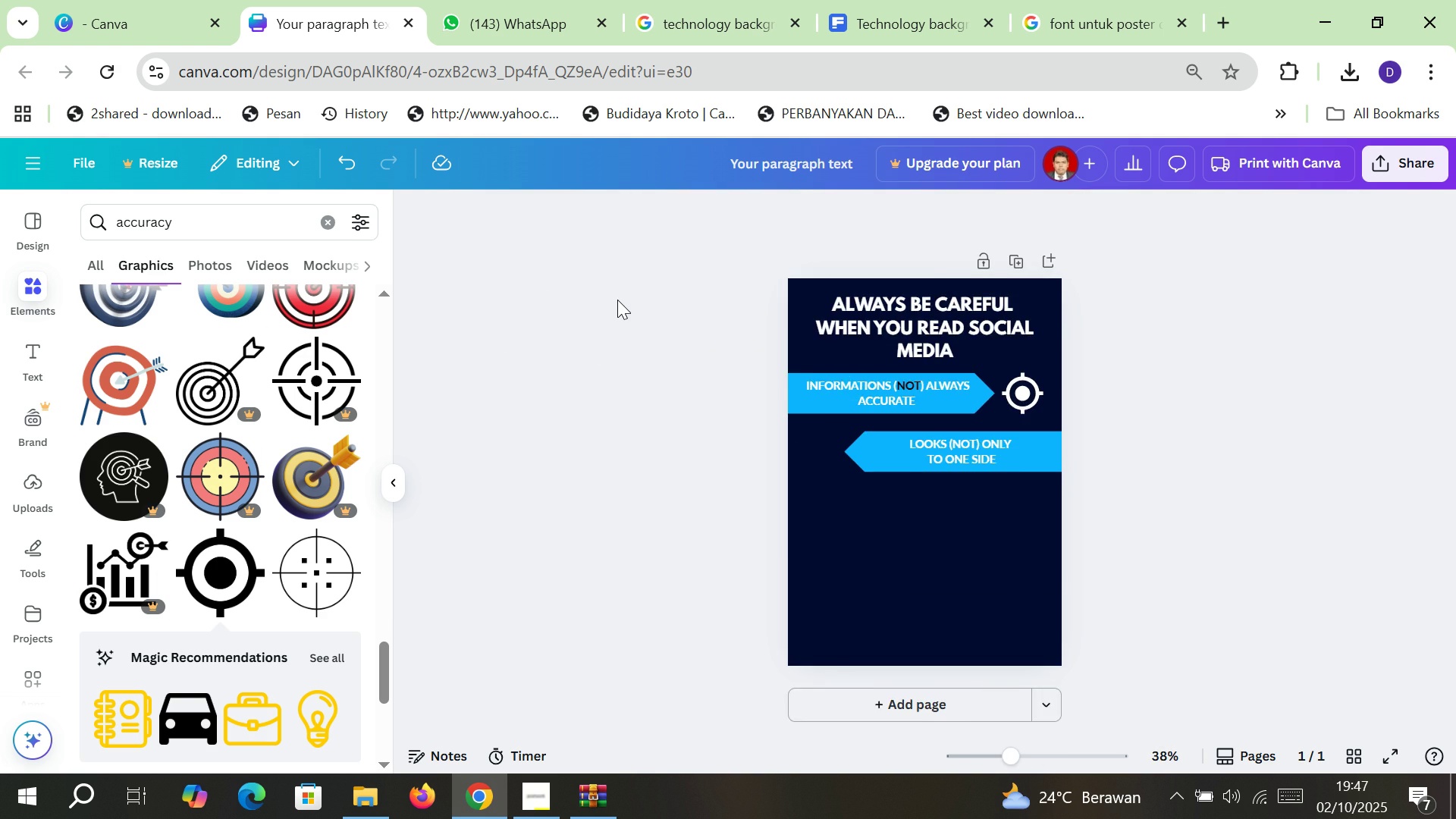 
key(Control+Equal)
 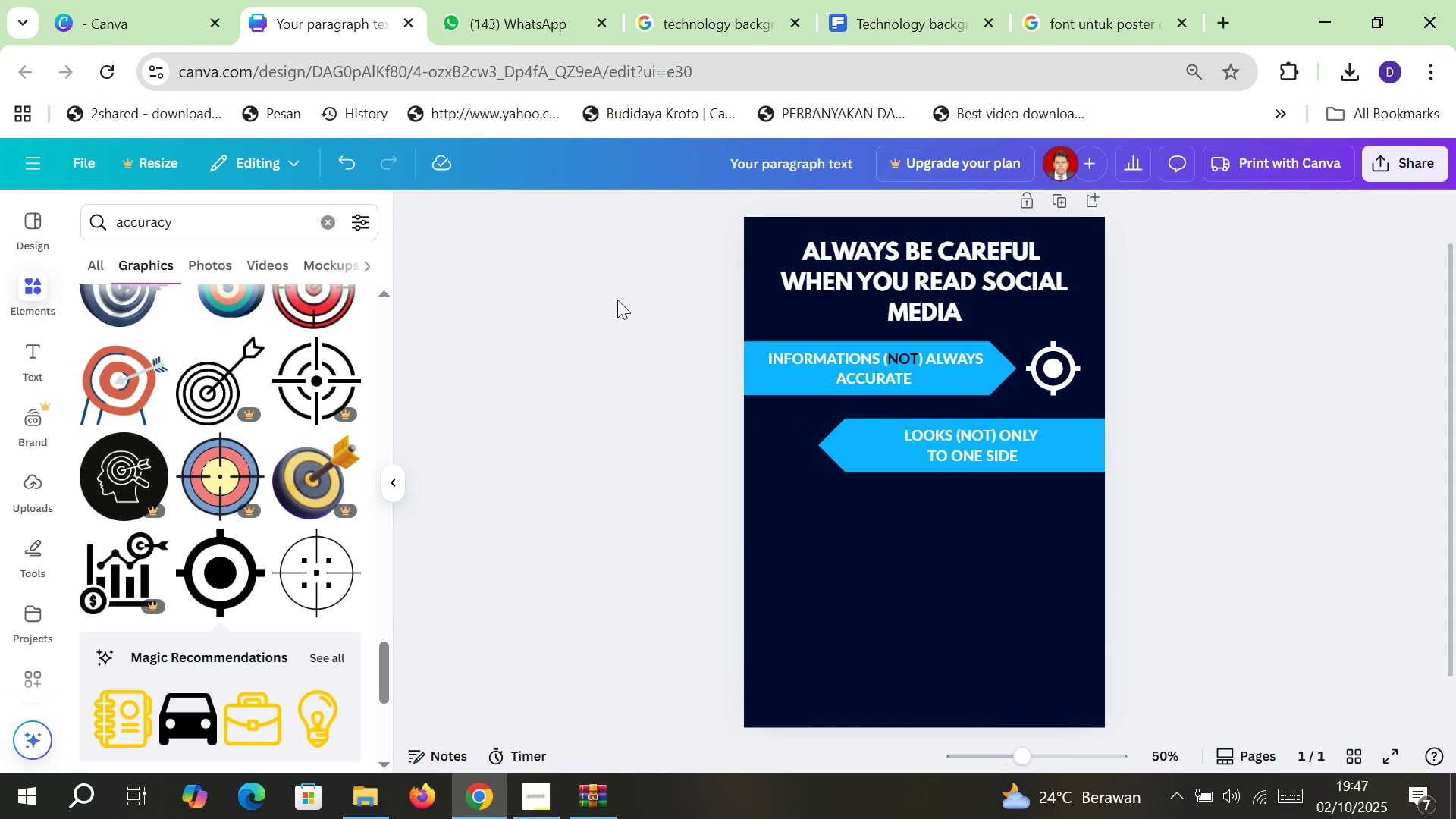 
key(Control+Equal)
 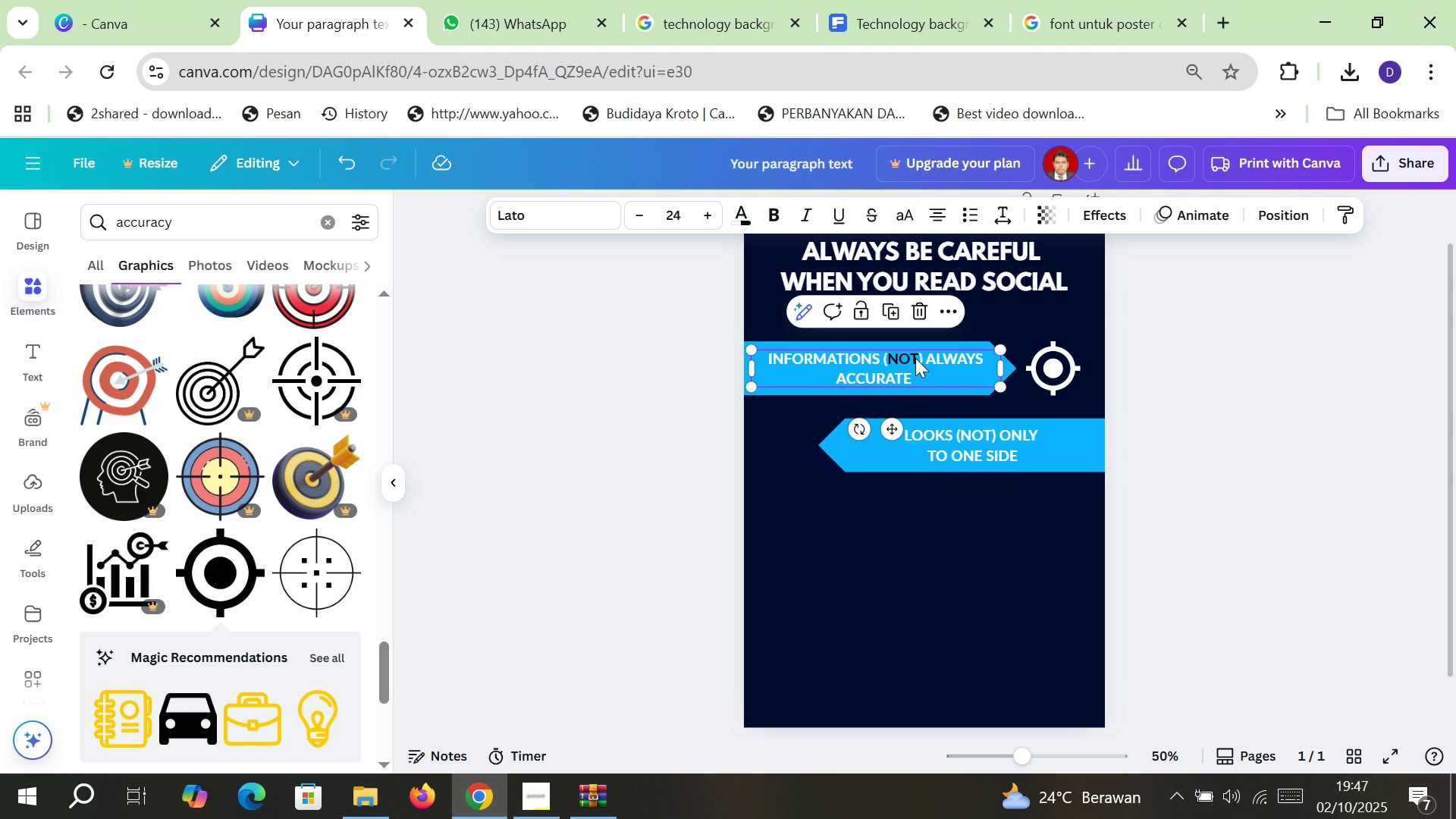 
double_click([923, 356])